 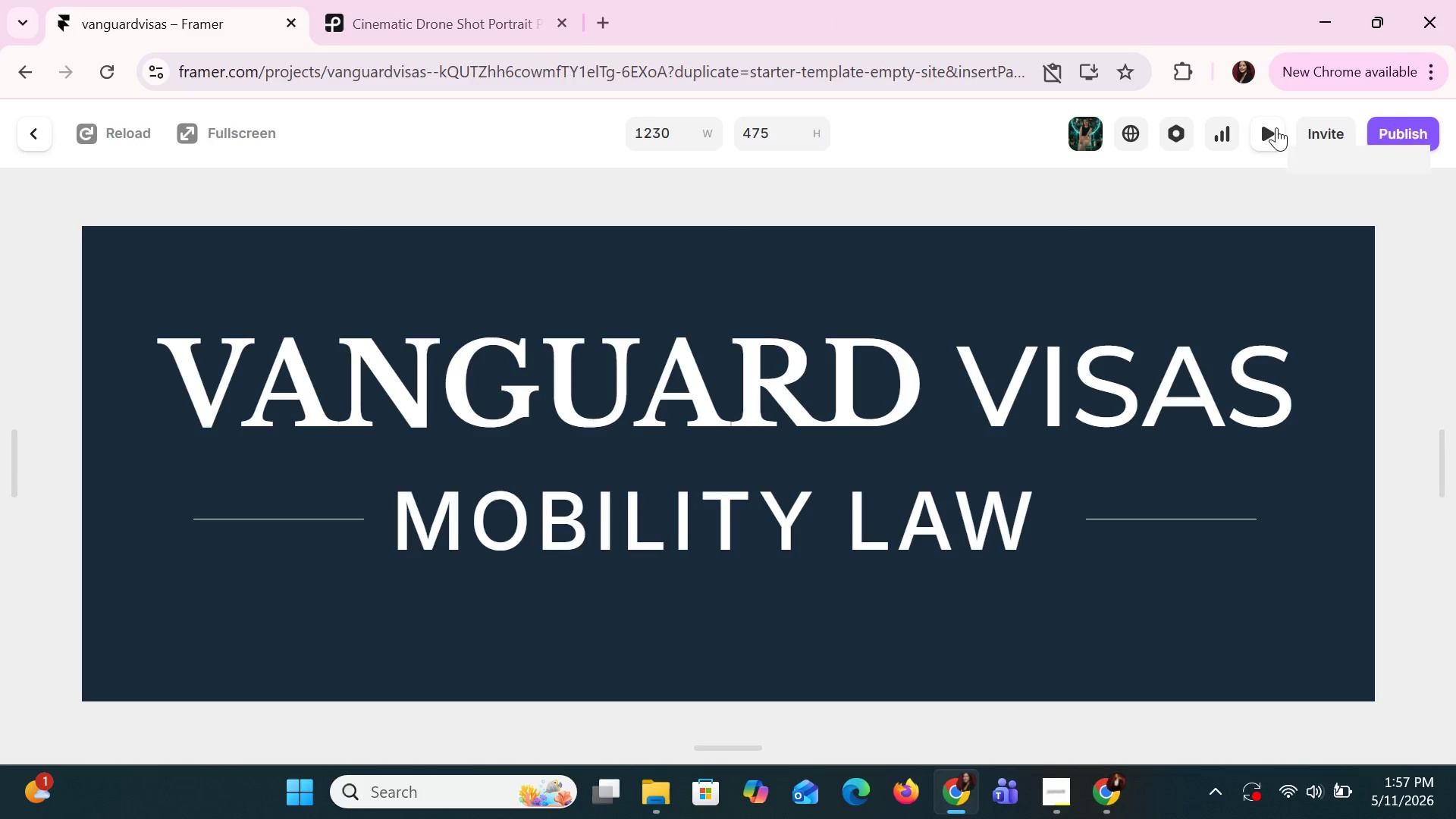 
scroll: coordinate [920, 187], scroll_direction: up, amount: 3.0
 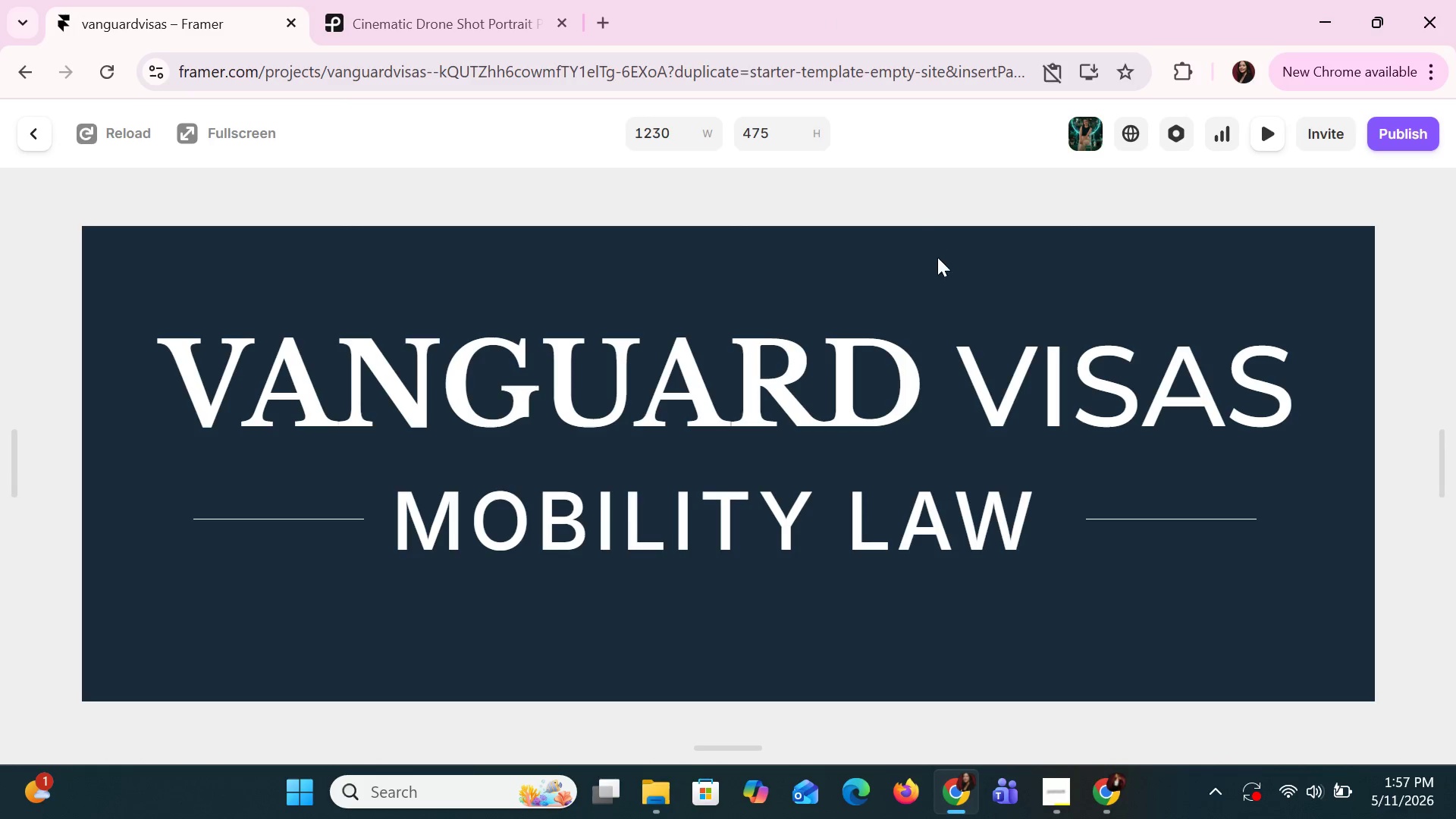 
scroll: coordinate [946, 291], scroll_direction: down, amount: 1.0
 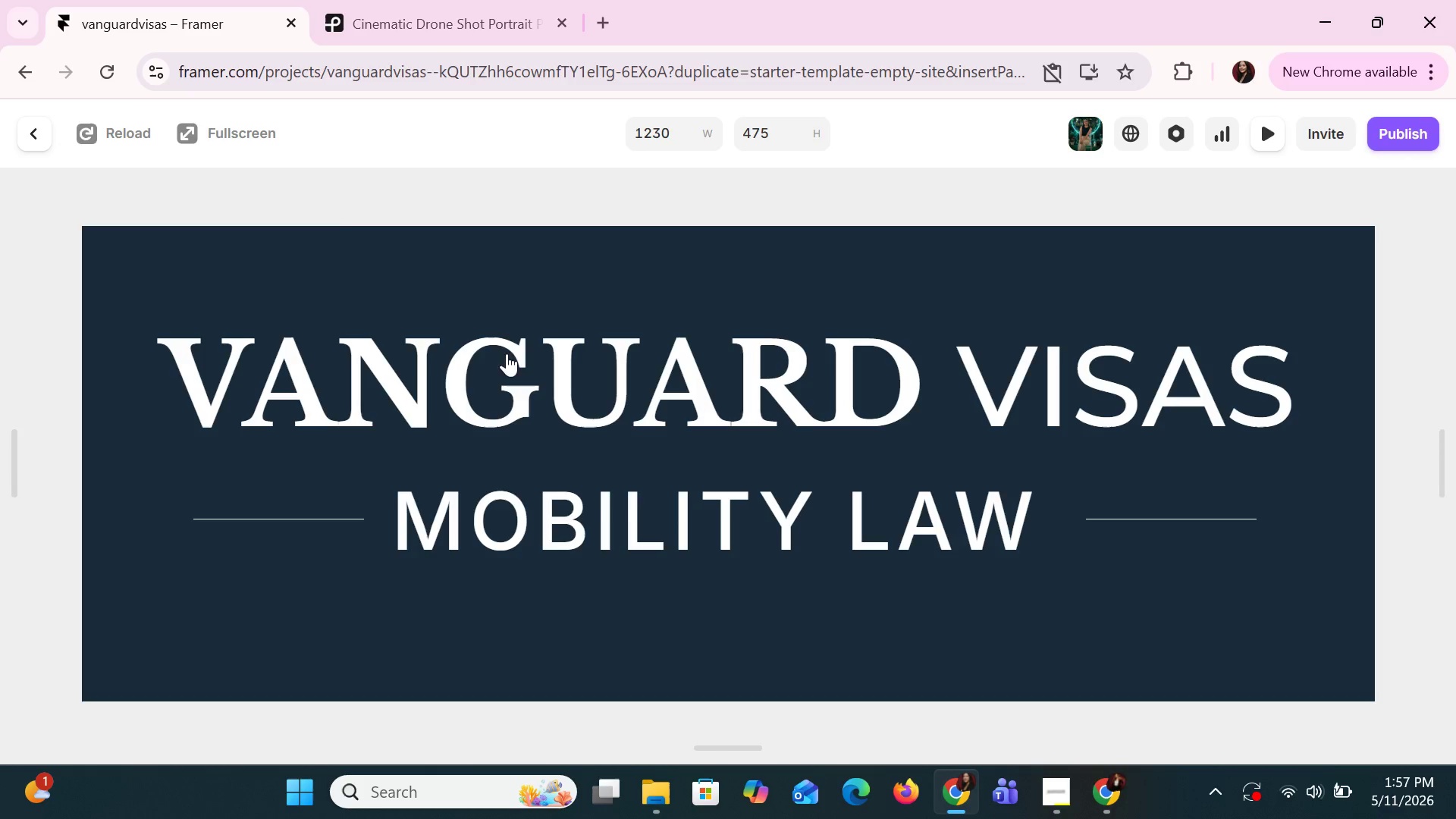 
left_click([33, 141])
 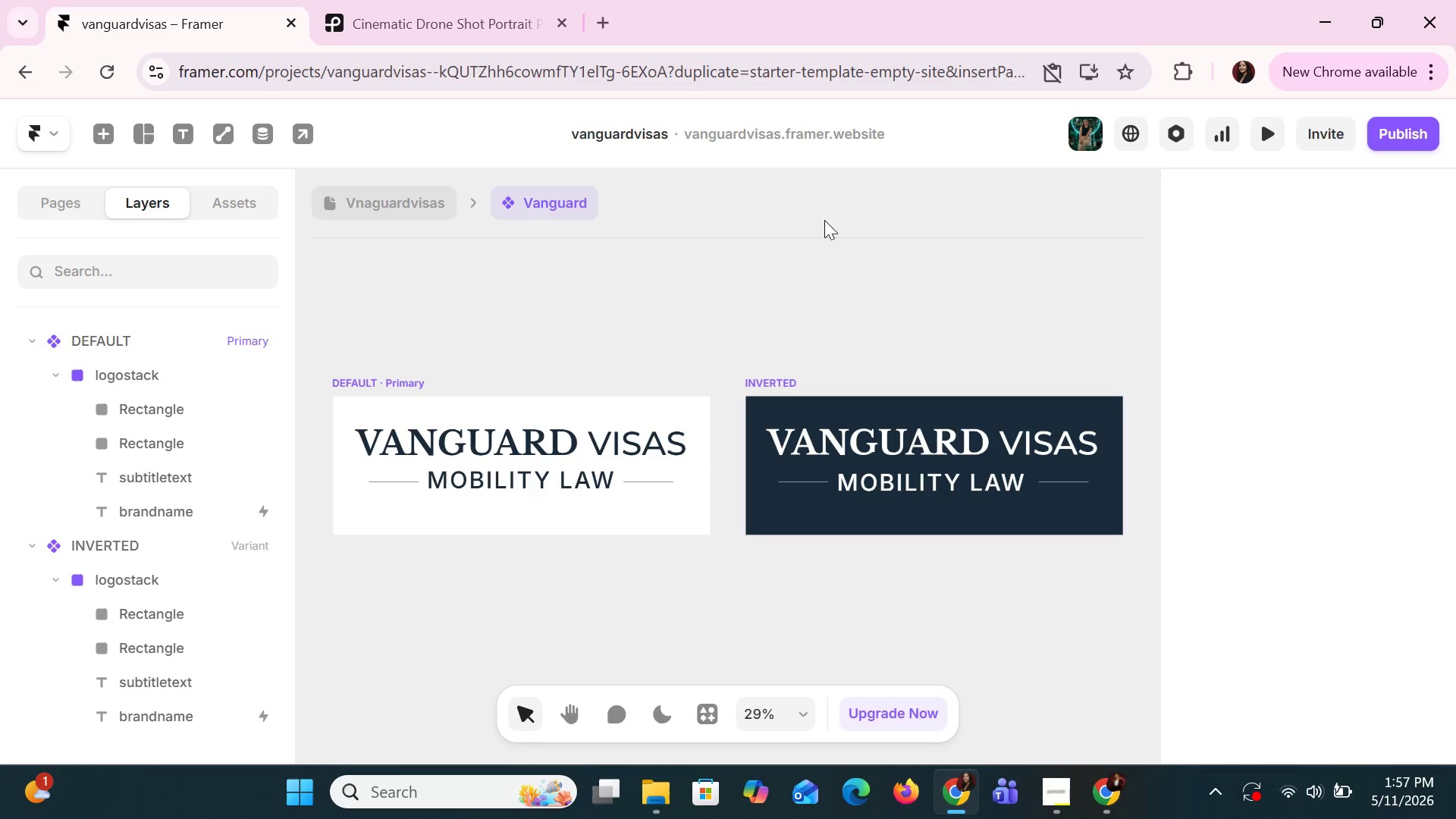 
left_click([1395, 127])
 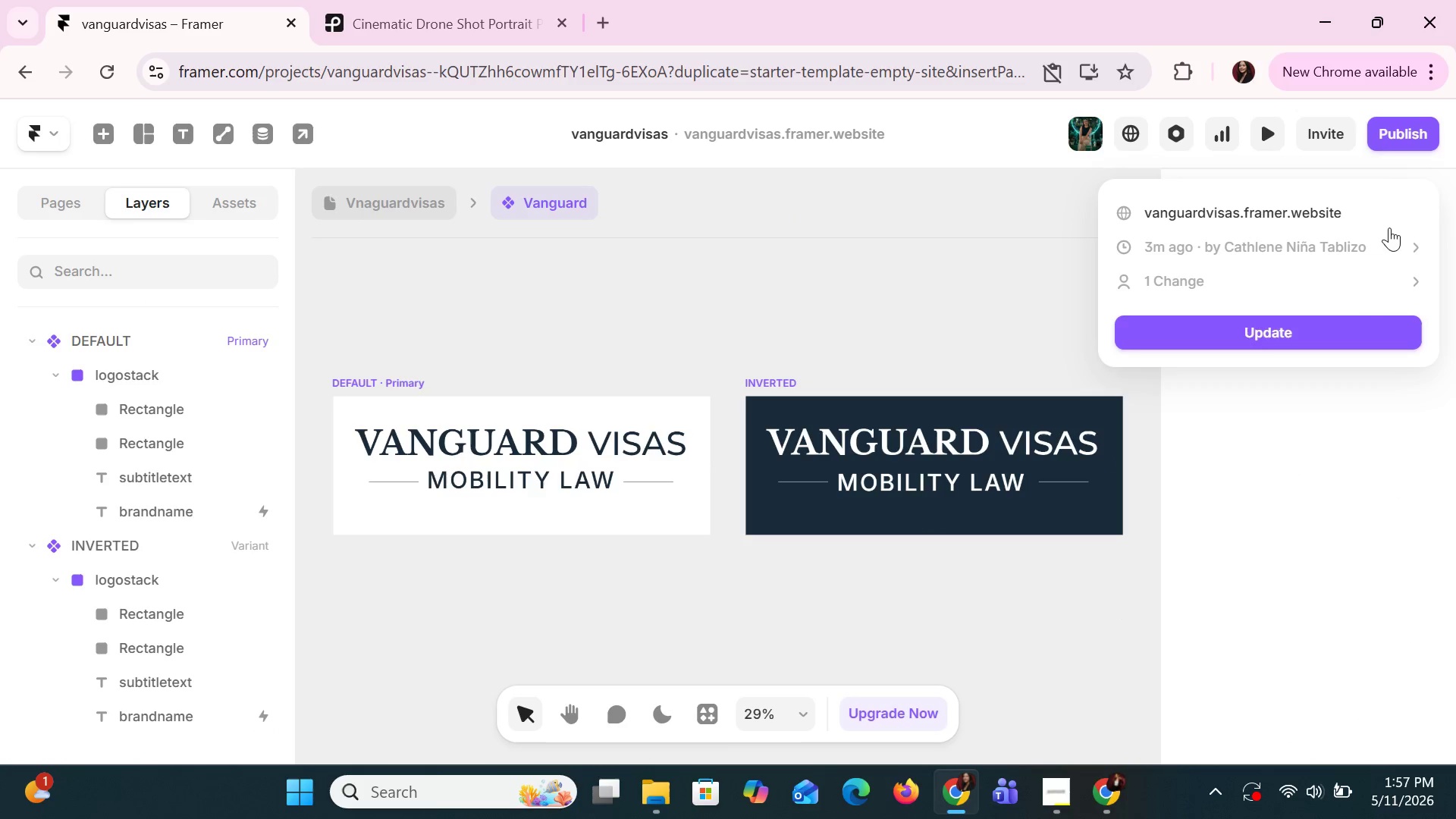 
left_click([1369, 339])
 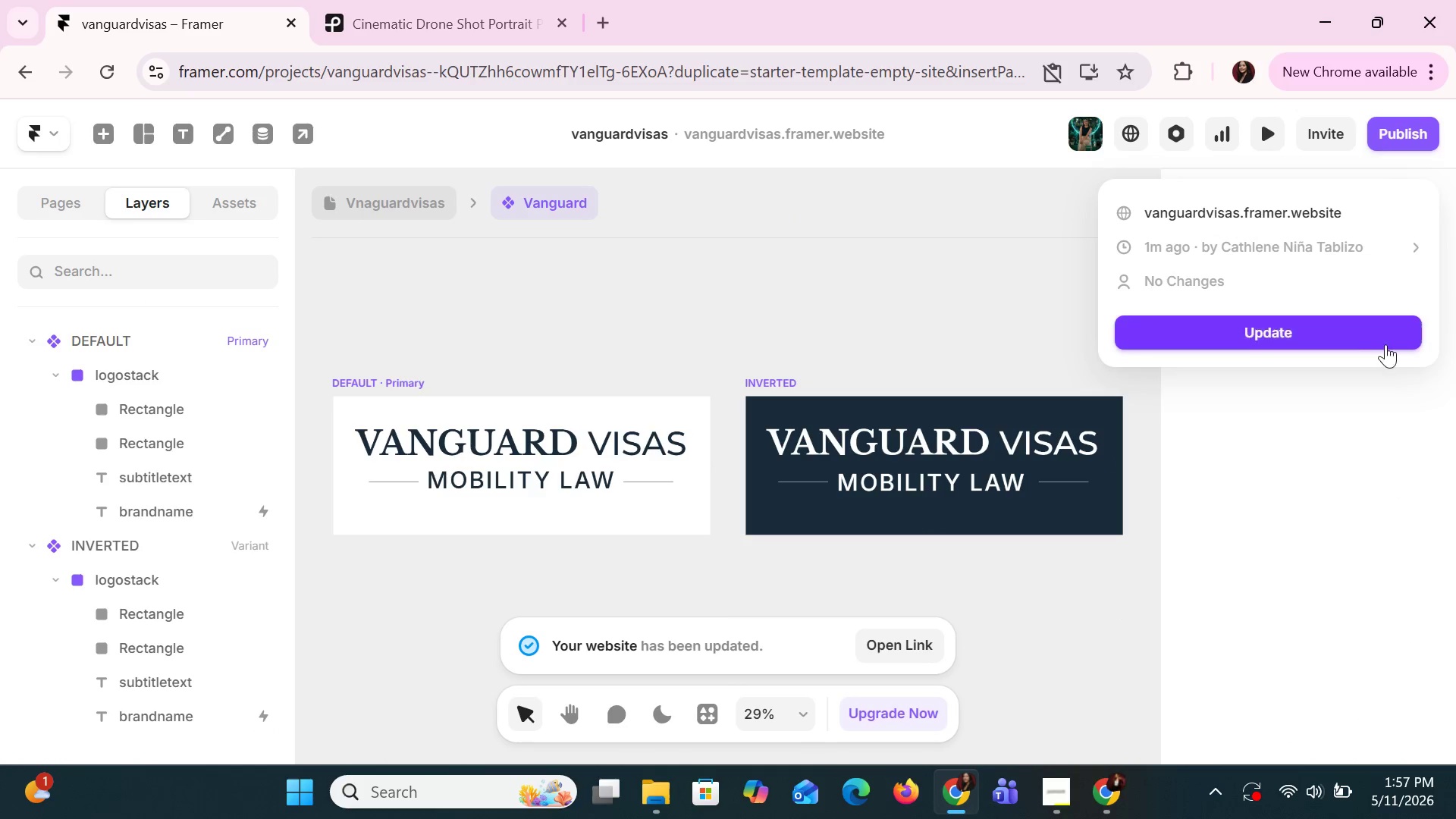 
wait(5.05)
 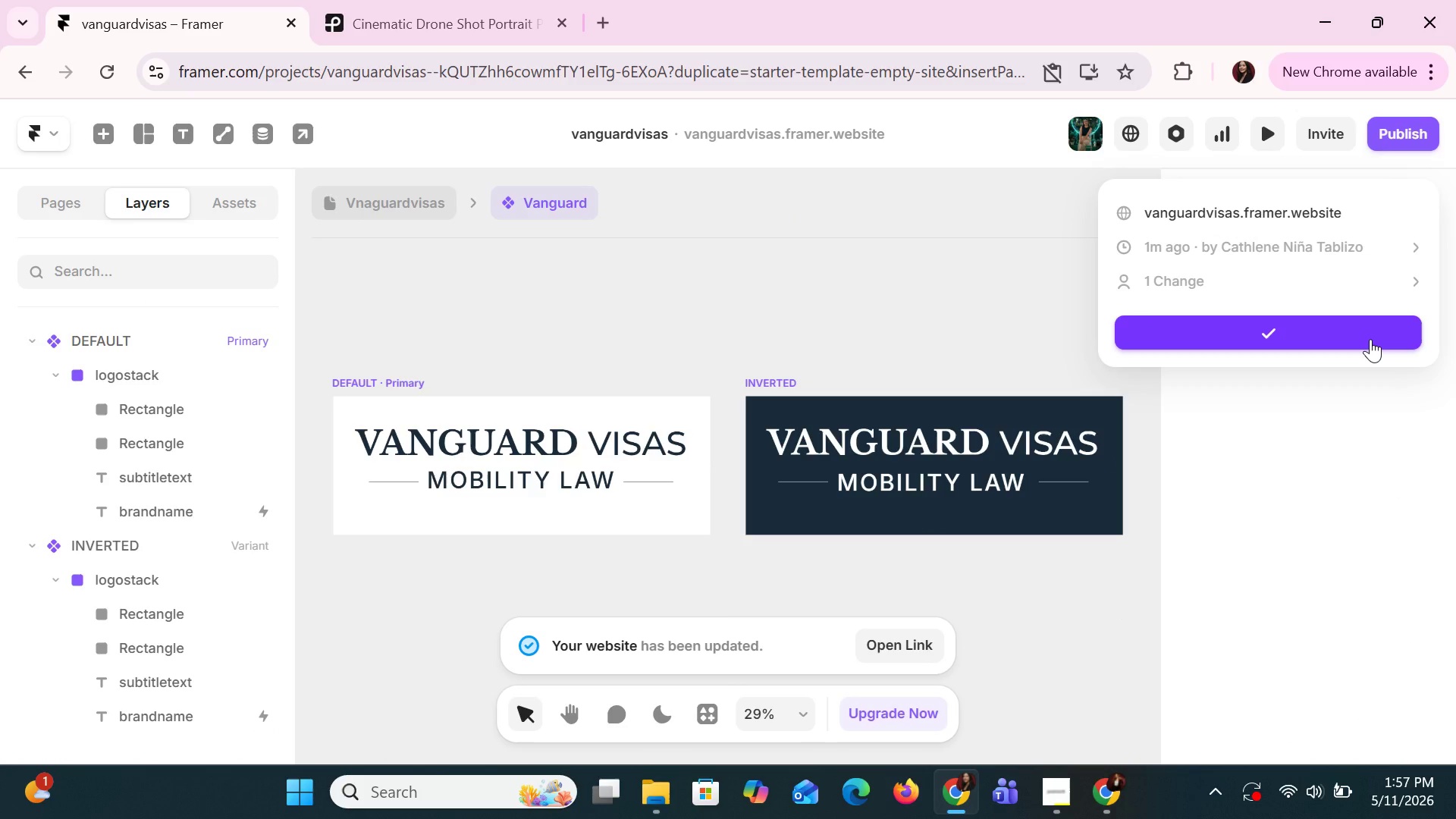 
left_click([1073, 818])